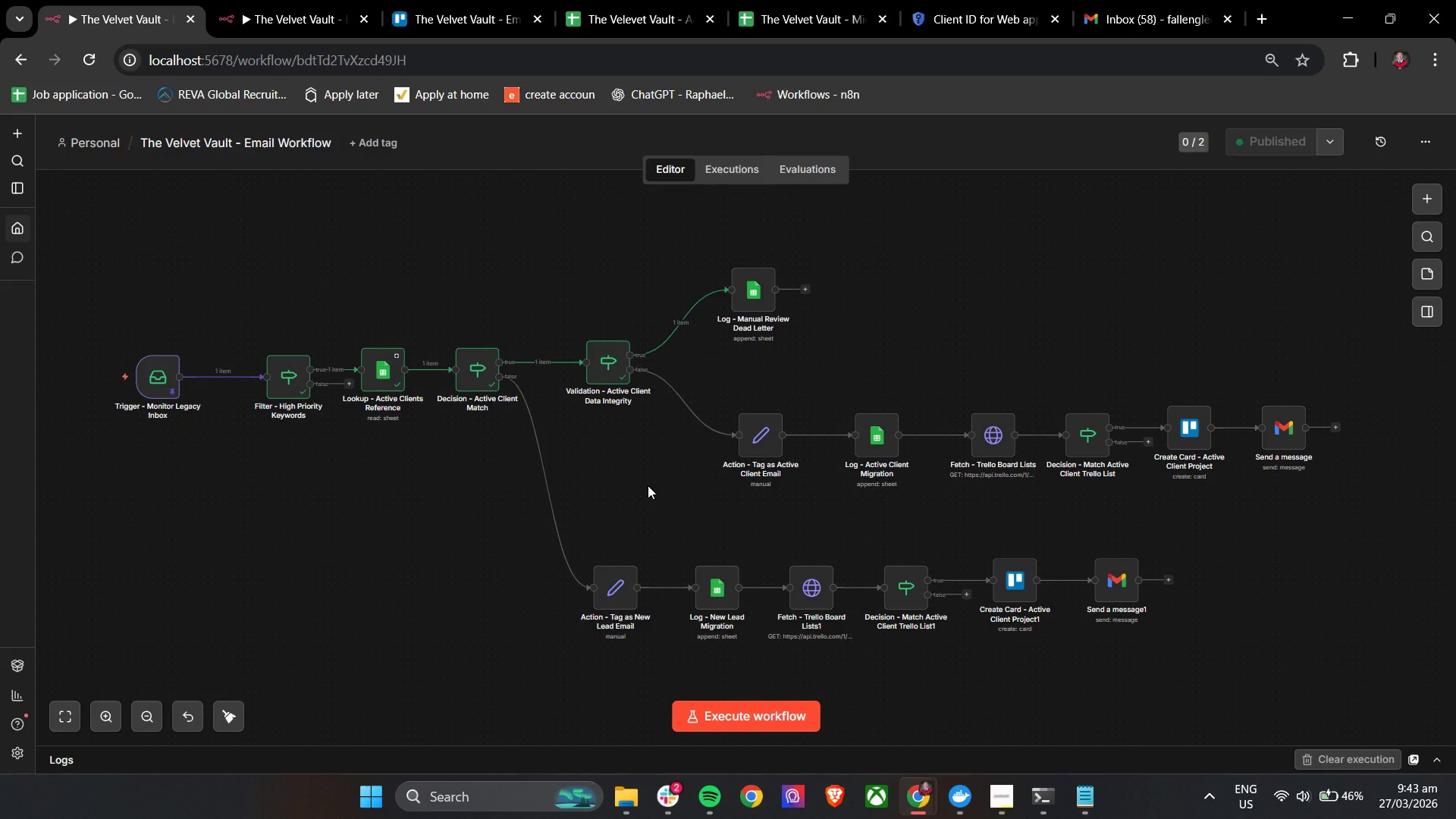 
hold_key(key=ControlLeft, duration=0.36)
 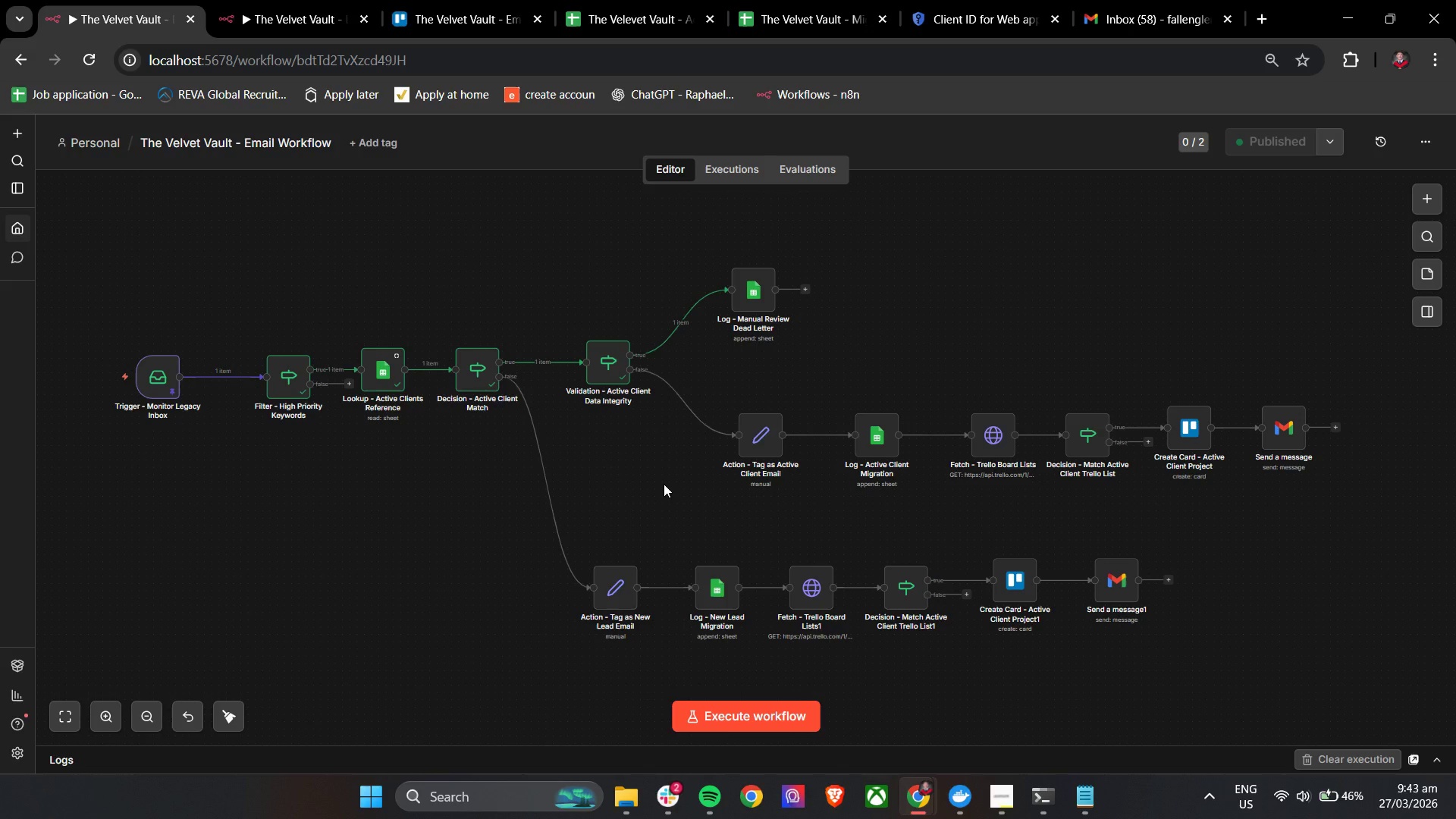 
wait(11.84)
 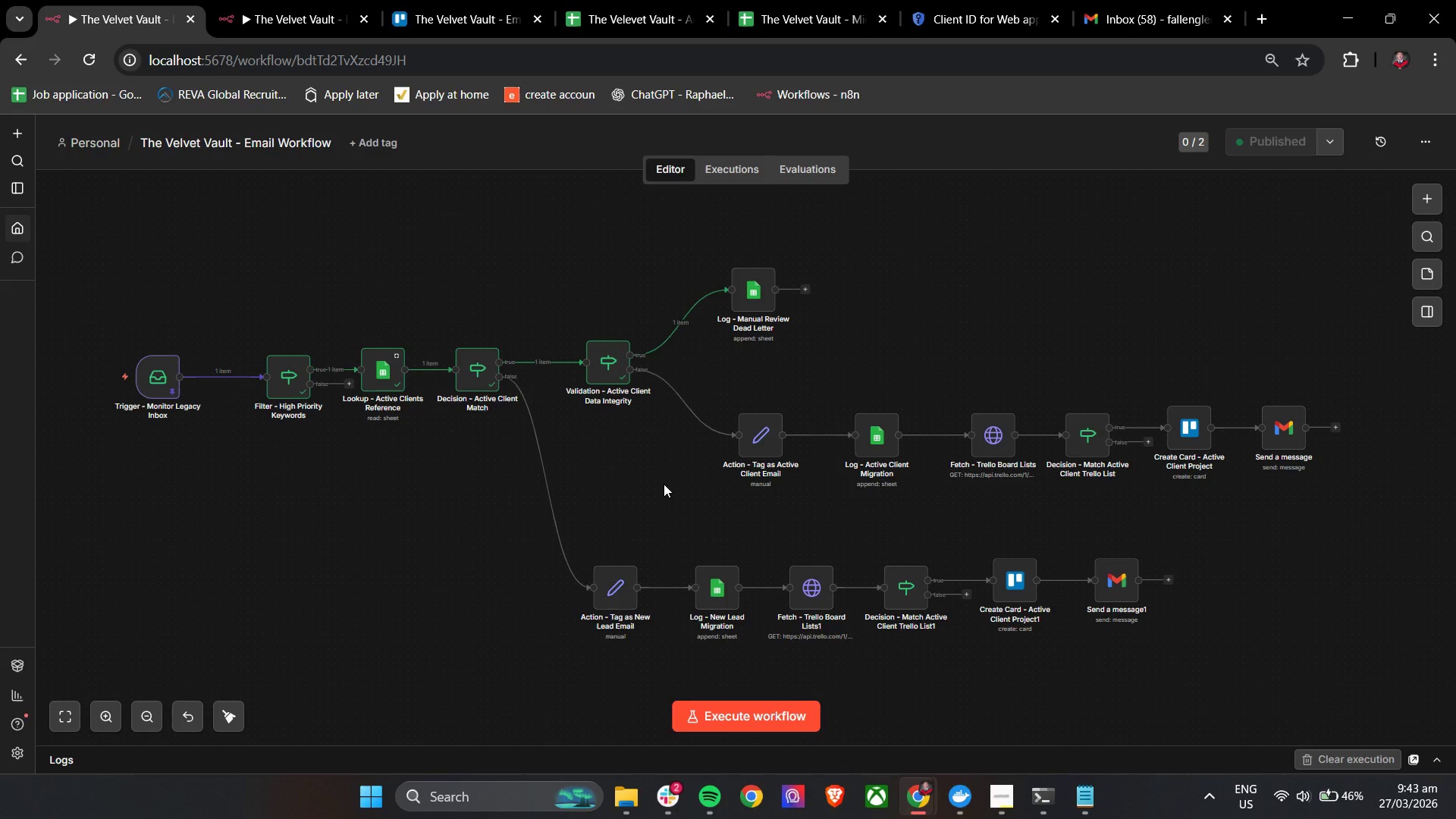 
left_click([1003, 795])